 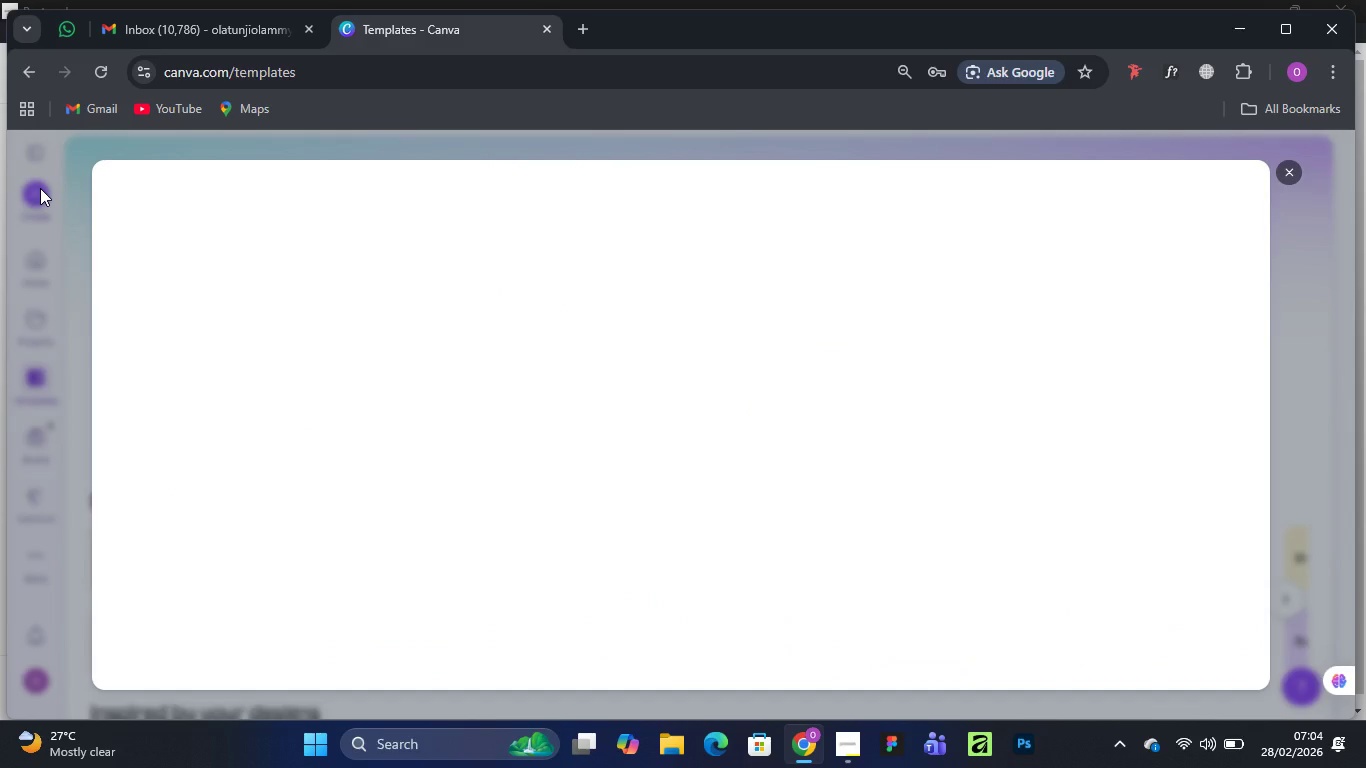 
left_click([176, 603])
 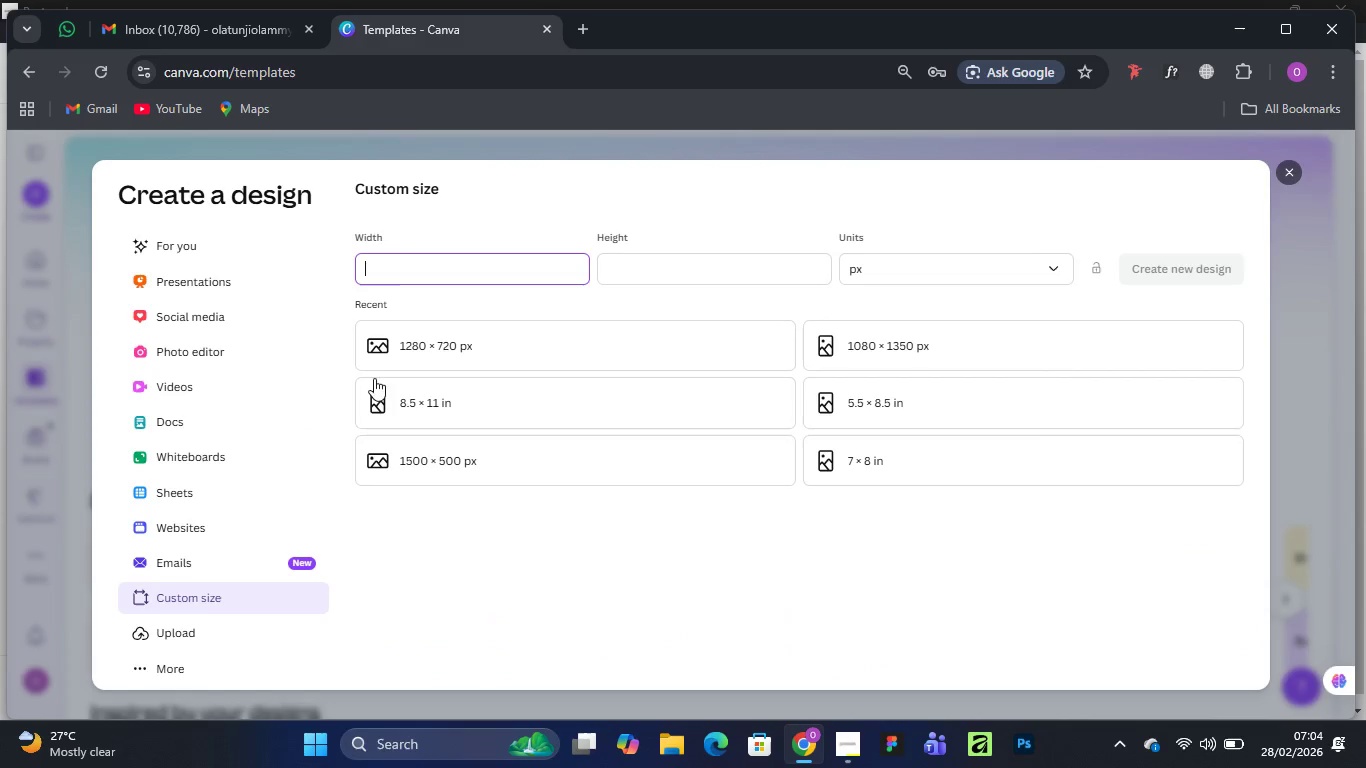 
type(w)
key(Backspace)
type(2000)
 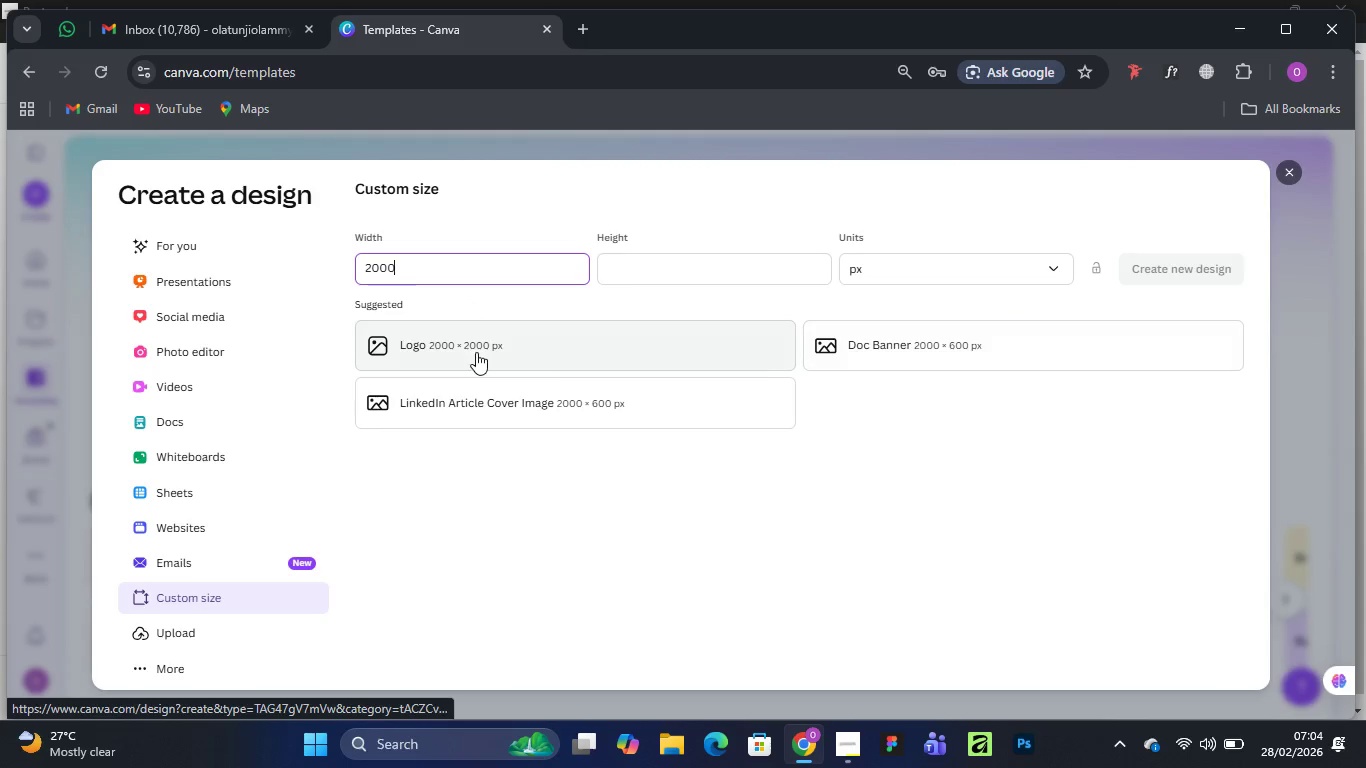 
wait(8.16)
 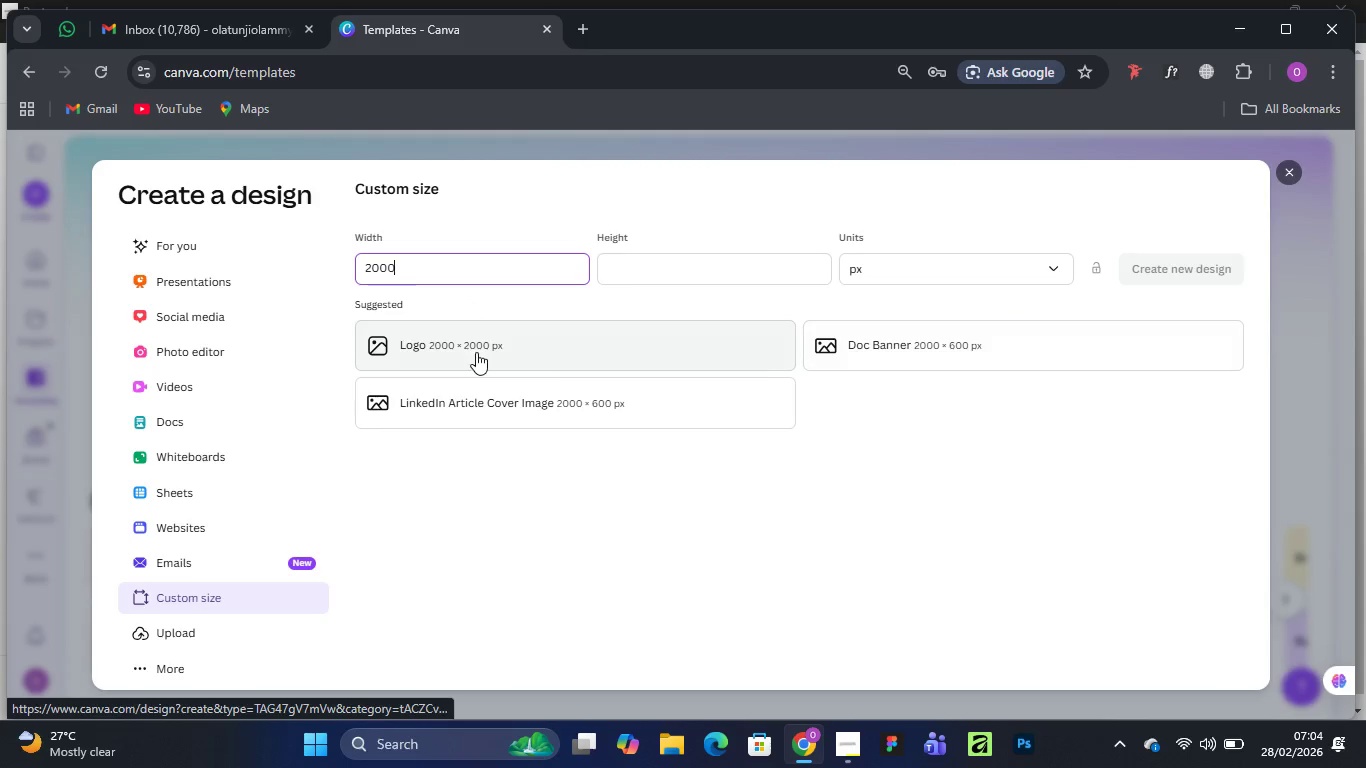 
left_click([652, 263])
 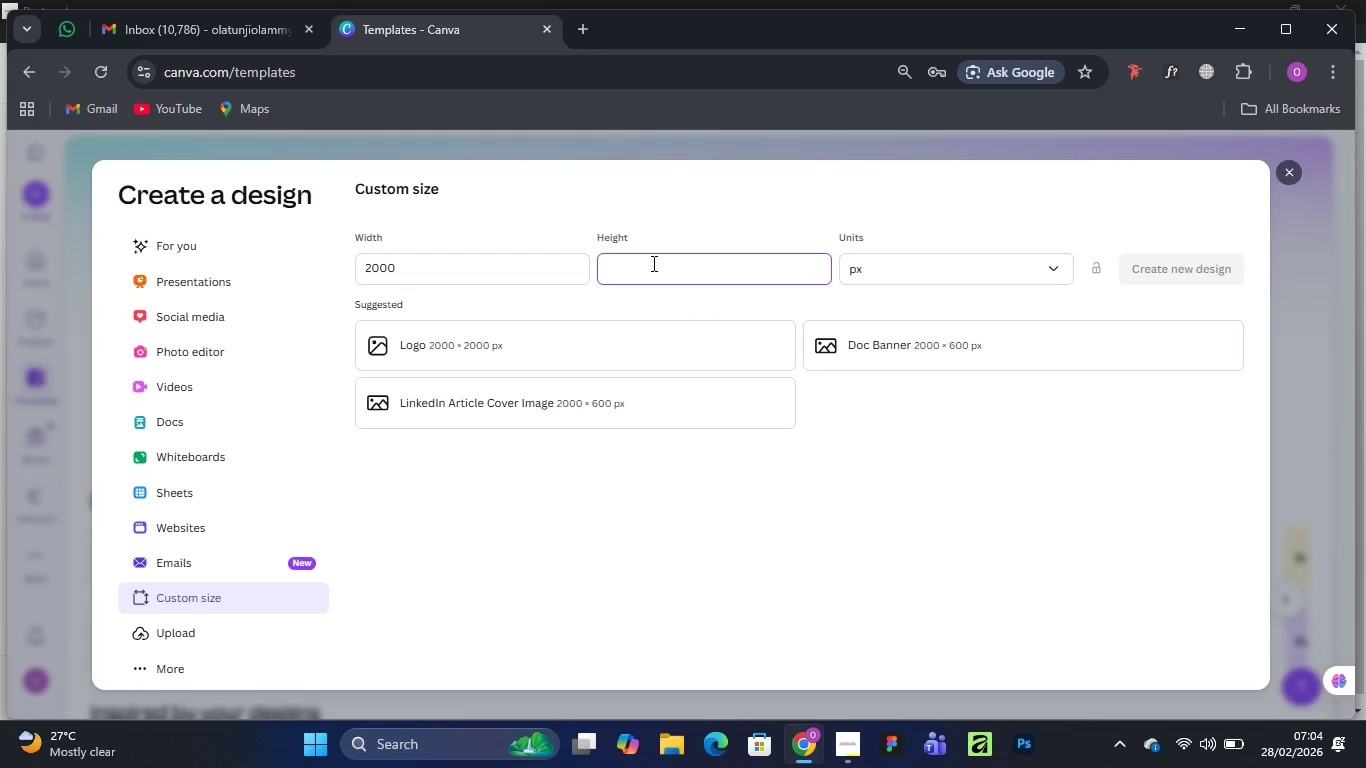 
type(2000)
 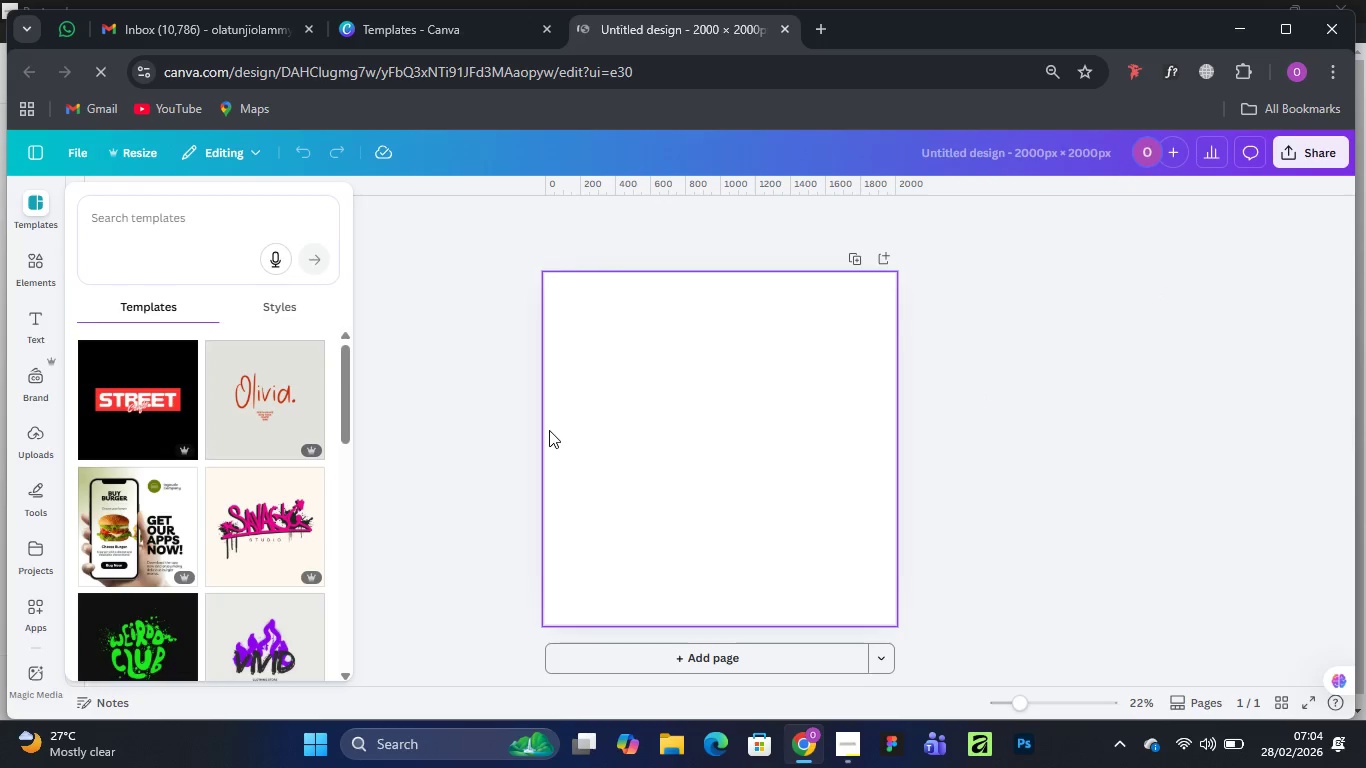 
wait(29.7)
 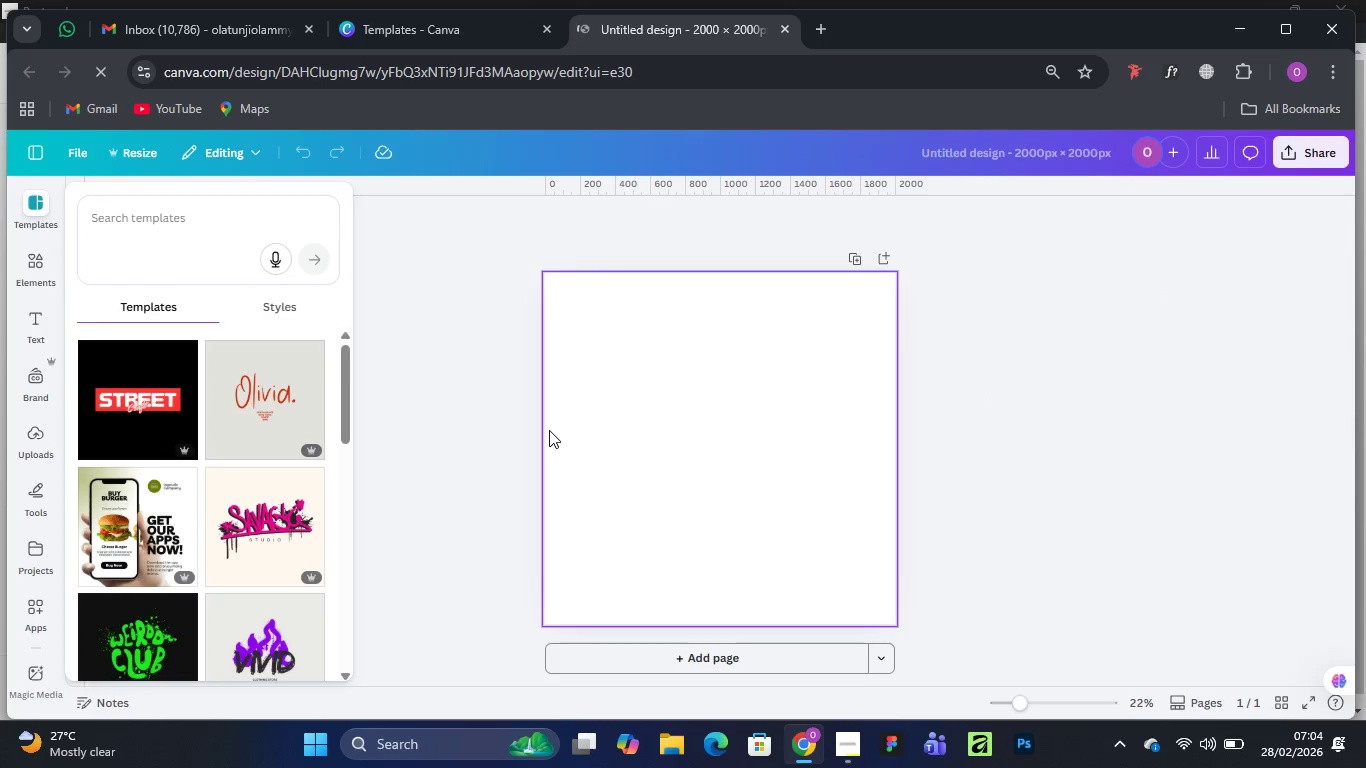 
scroll: coordinate [211, 505], scroll_direction: down, amount: 3.0
 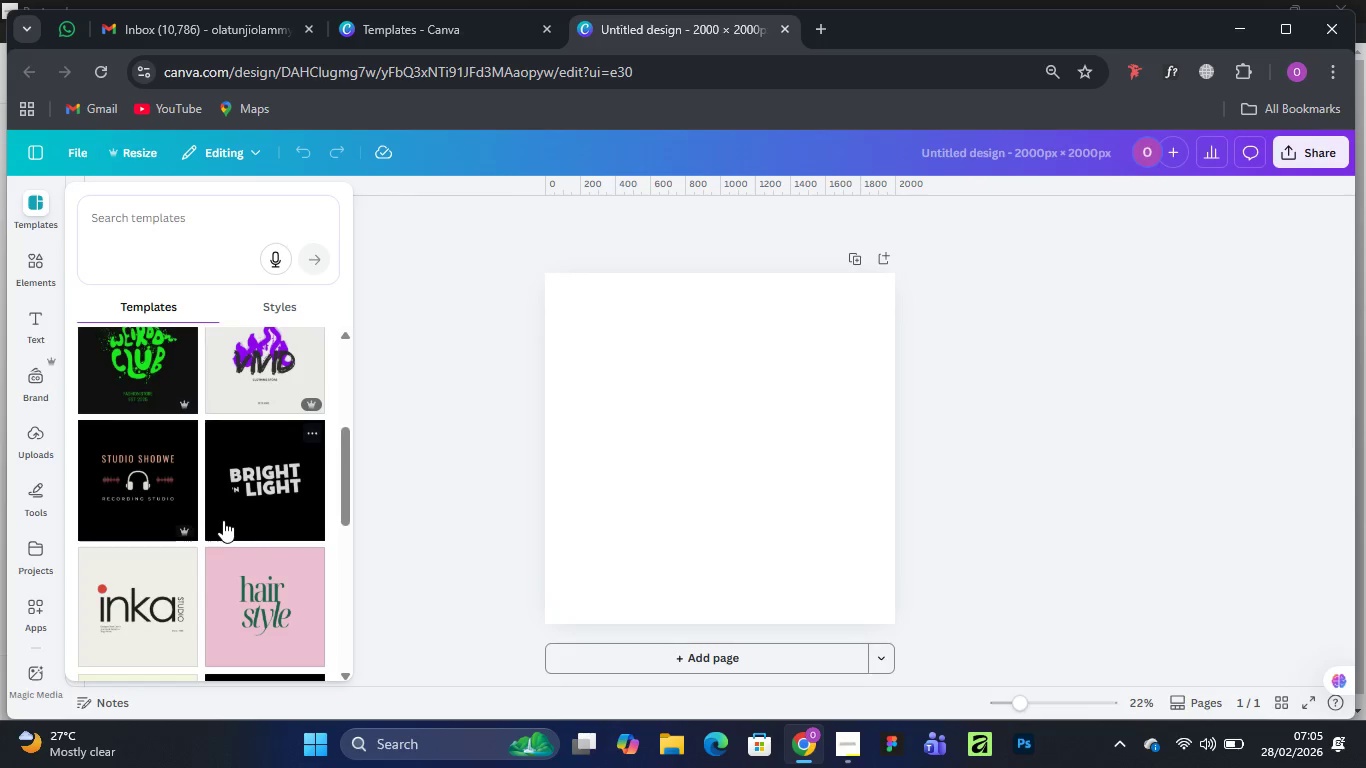 
mouse_move([841, 711])
 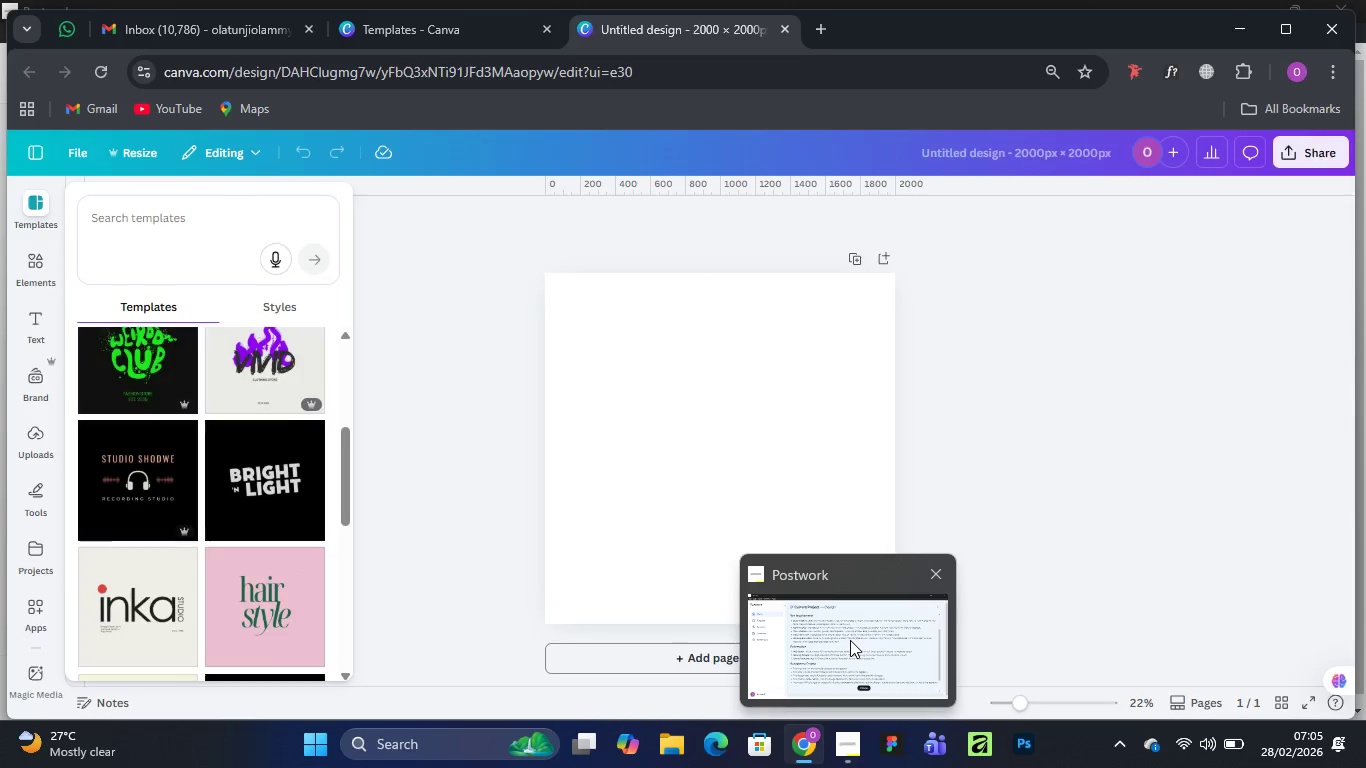 
left_click([850, 640])